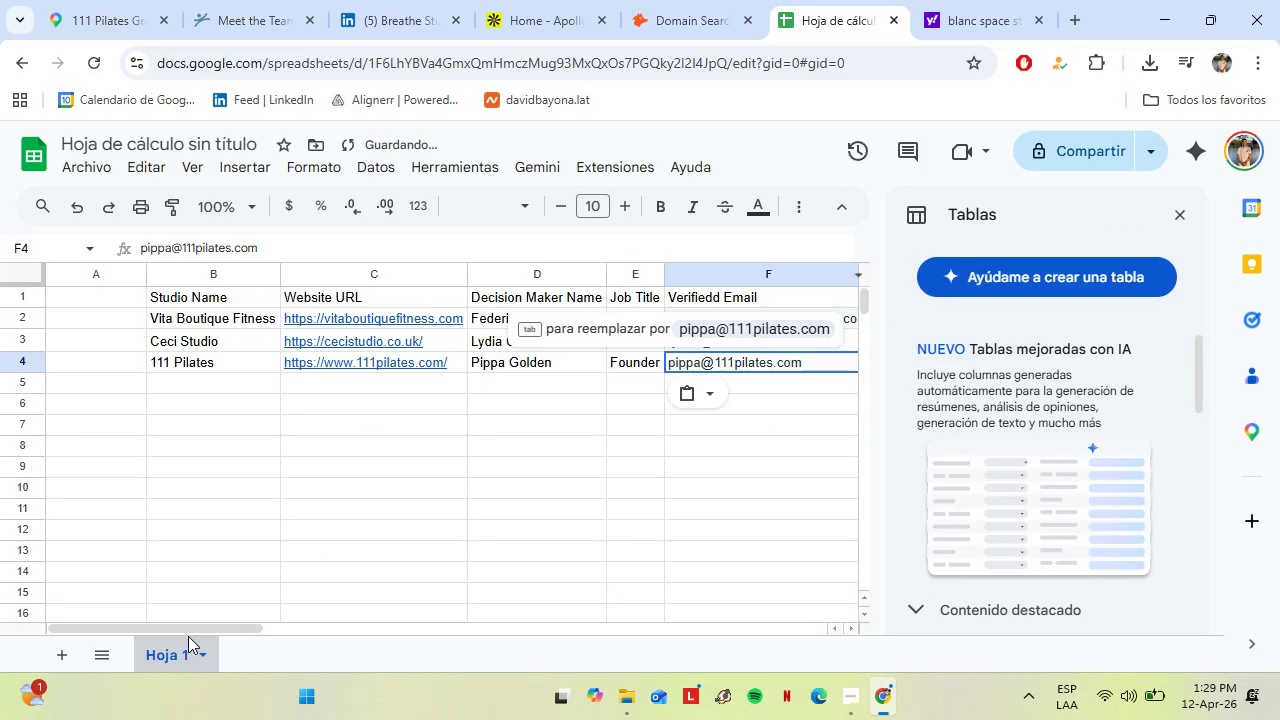 
left_click([188, 636])
 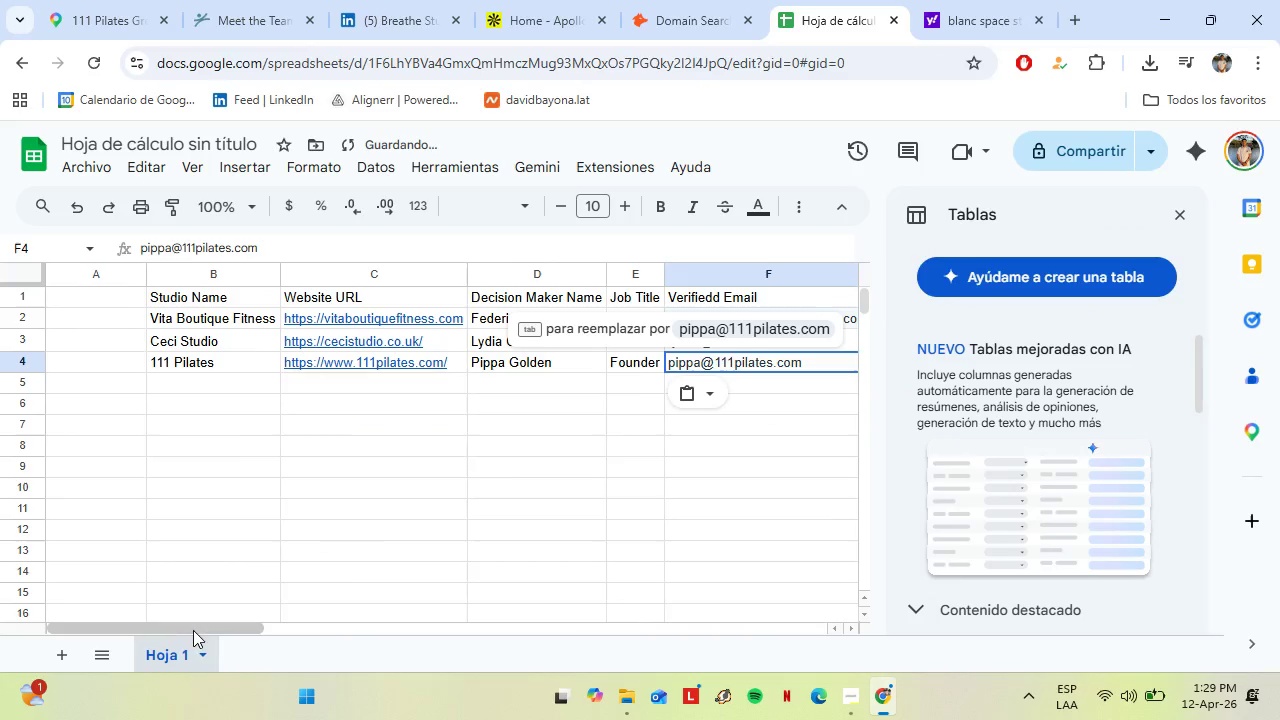 
left_click_drag(start_coordinate=[193, 630], to_coordinate=[264, 650])
 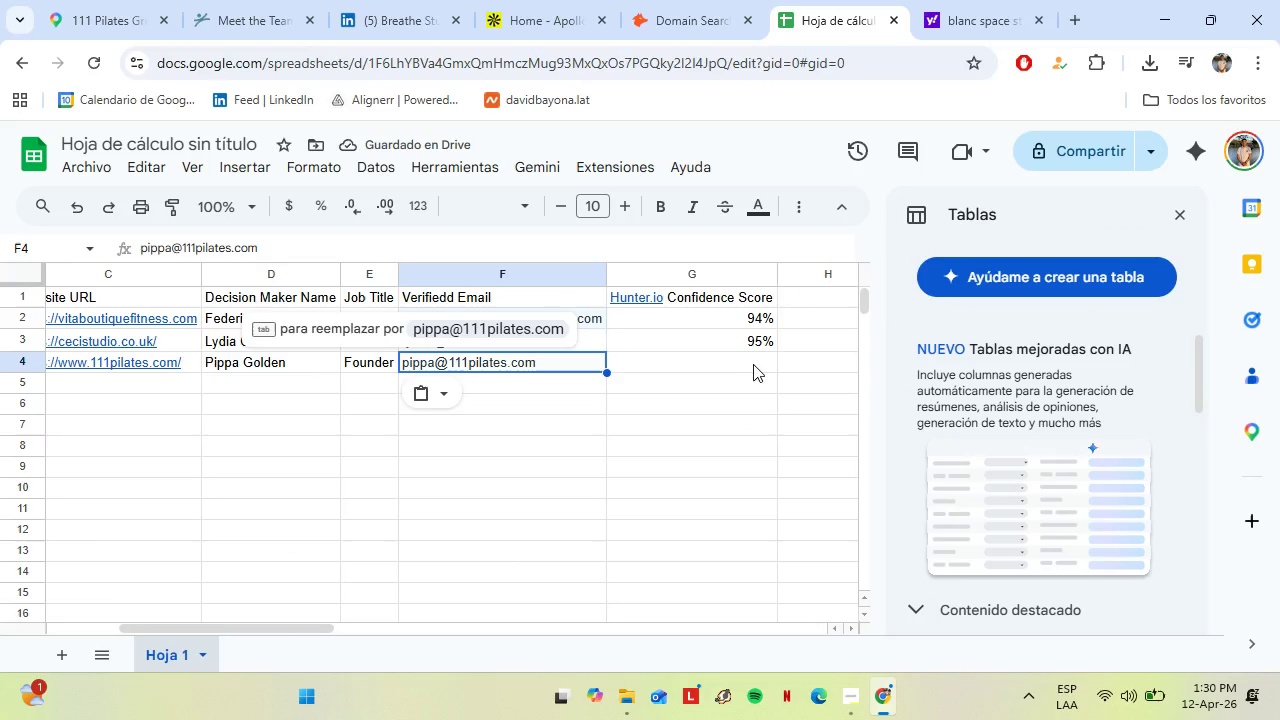 
left_click([749, 364])
 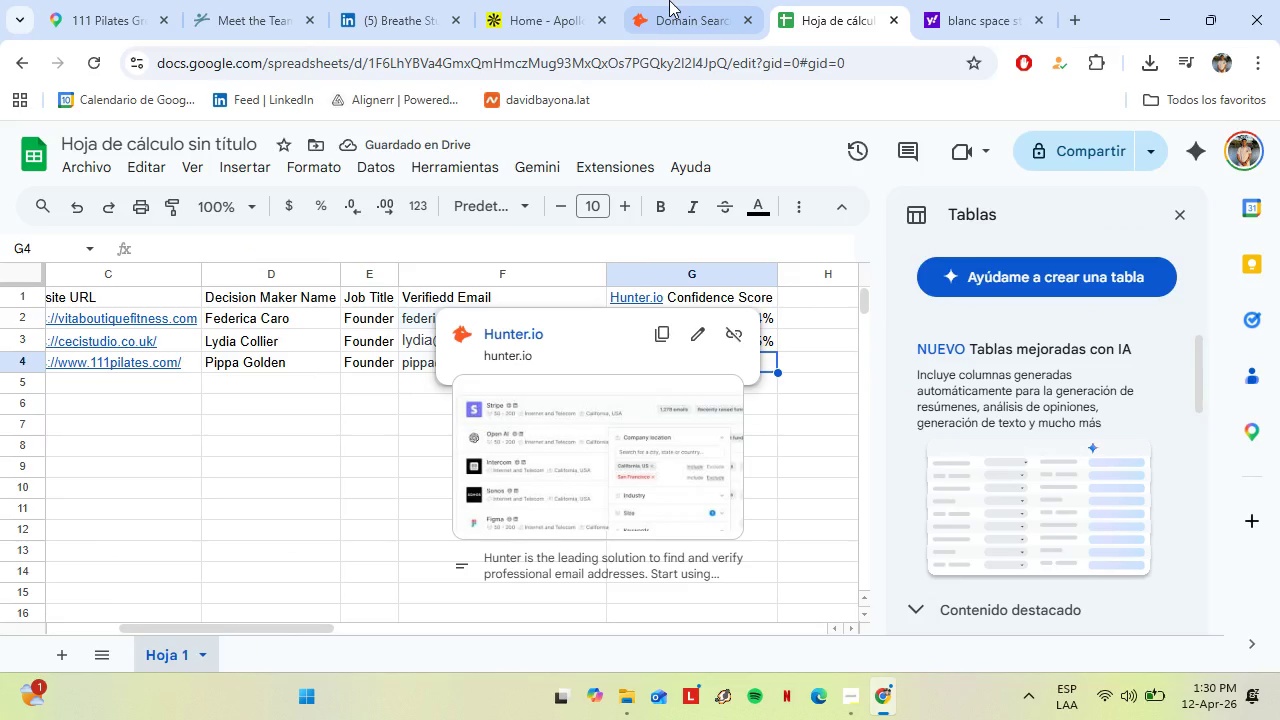 
left_click([686, 0])
 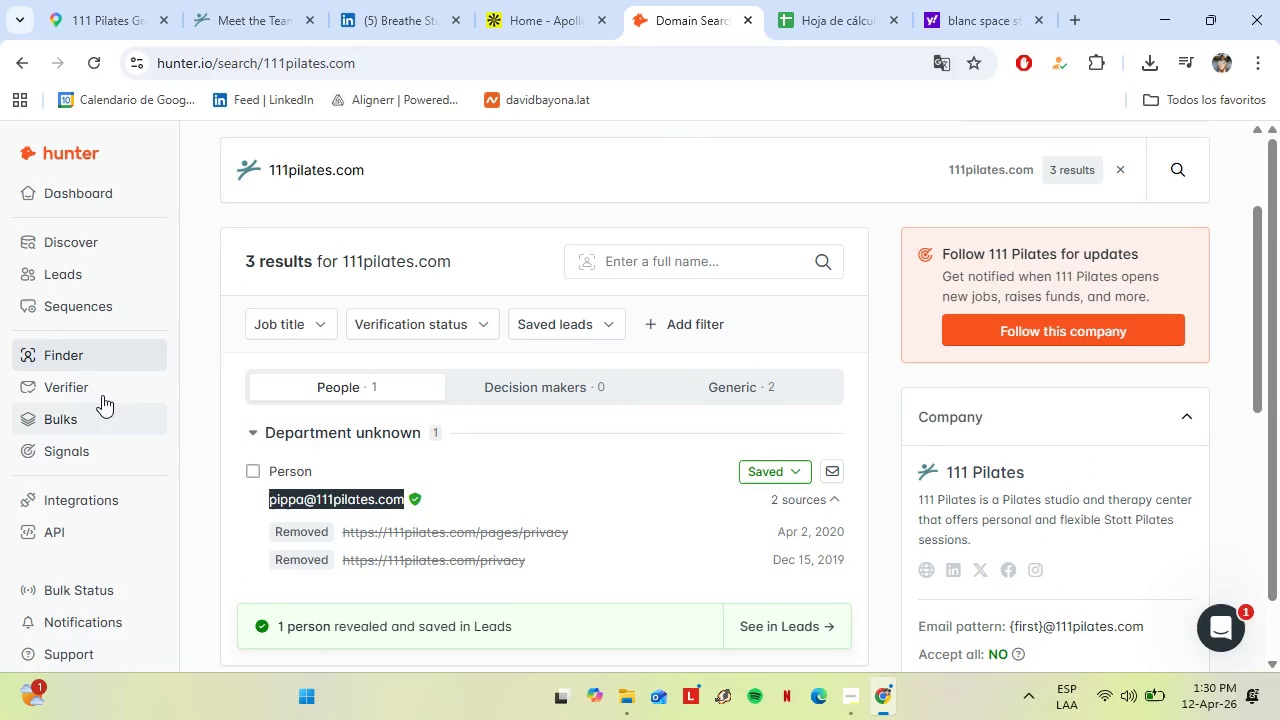 
left_click([95, 390])
 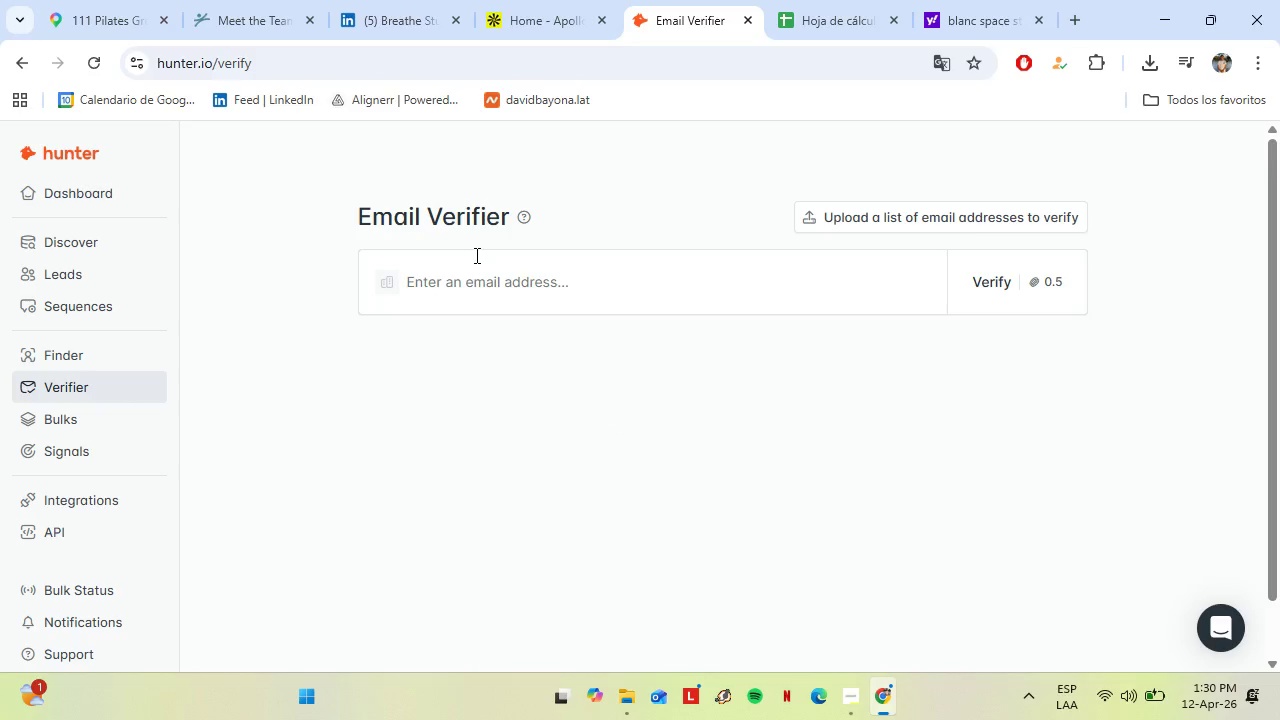 
left_click([499, 283])
 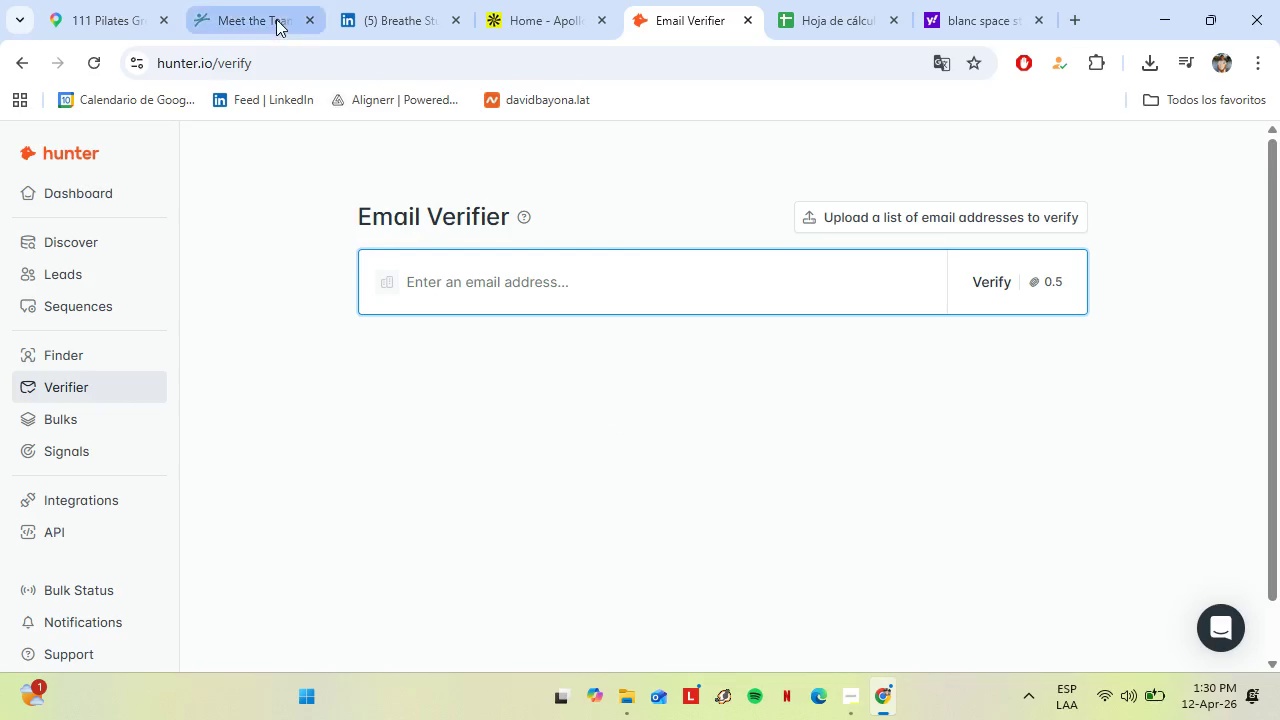 
left_click([276, 19])
 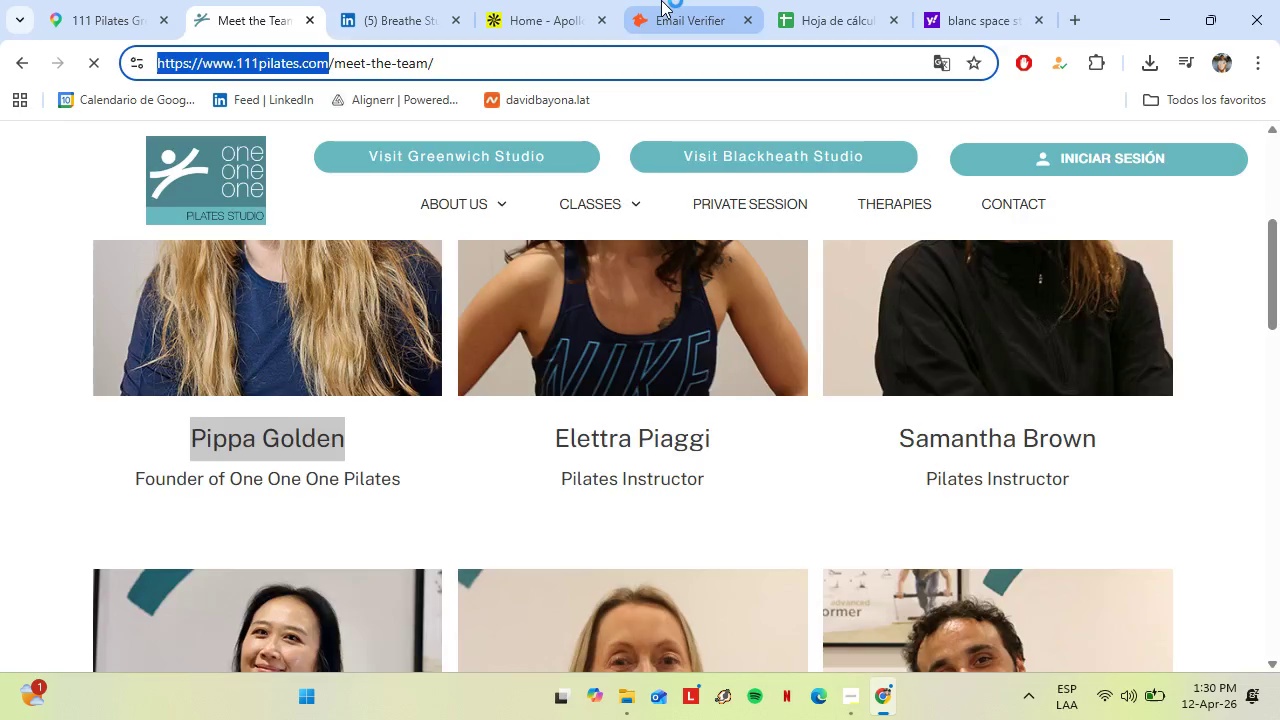 
left_click([661, 0])
 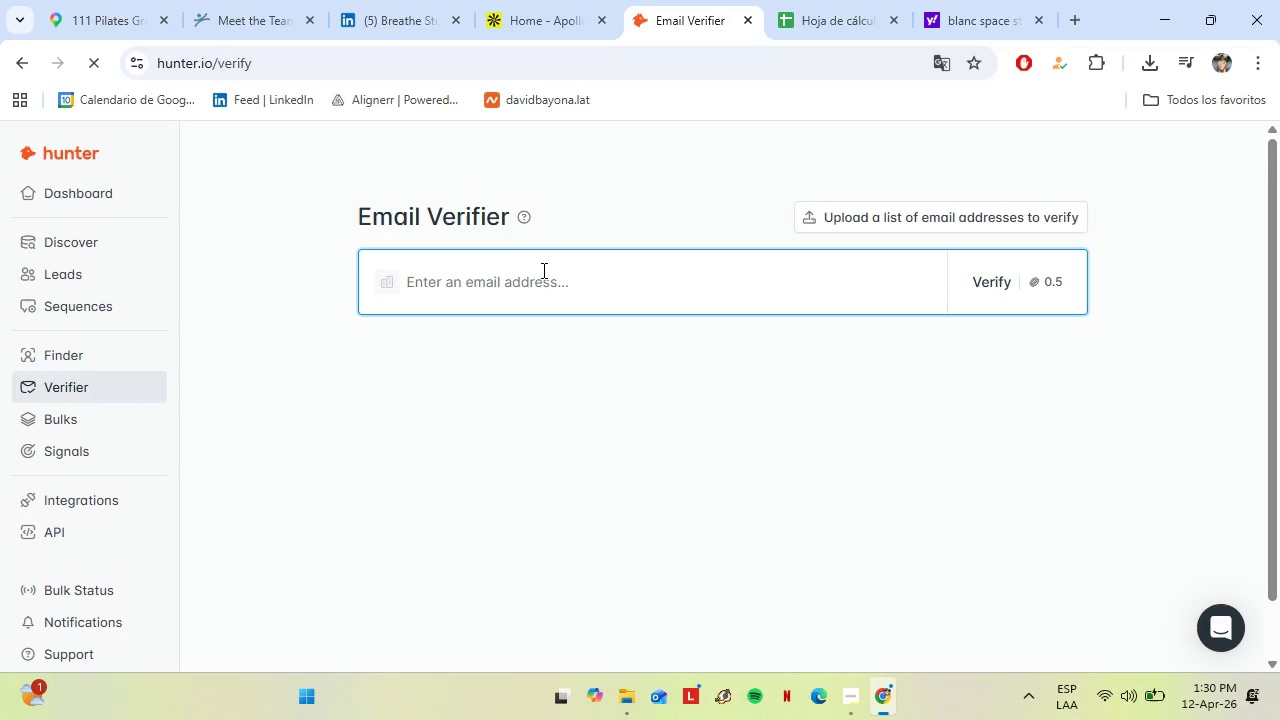 
key(Control+V)
 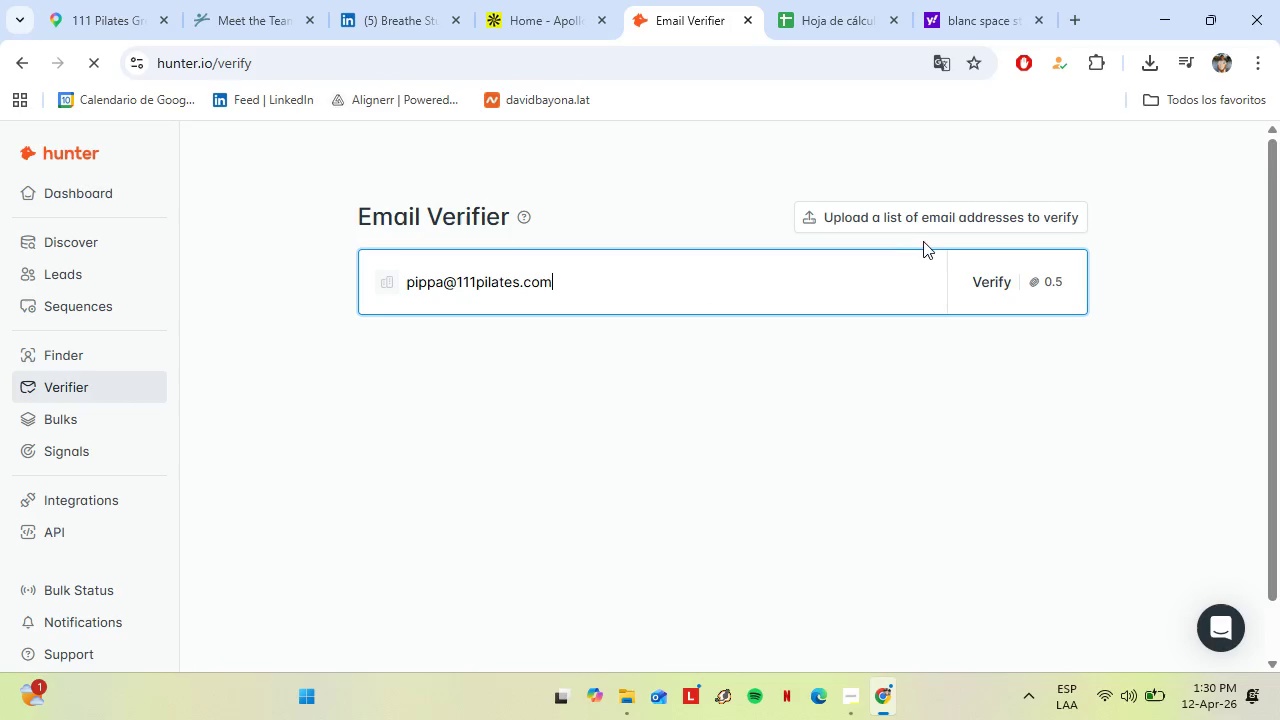 
left_click([1052, 290])
 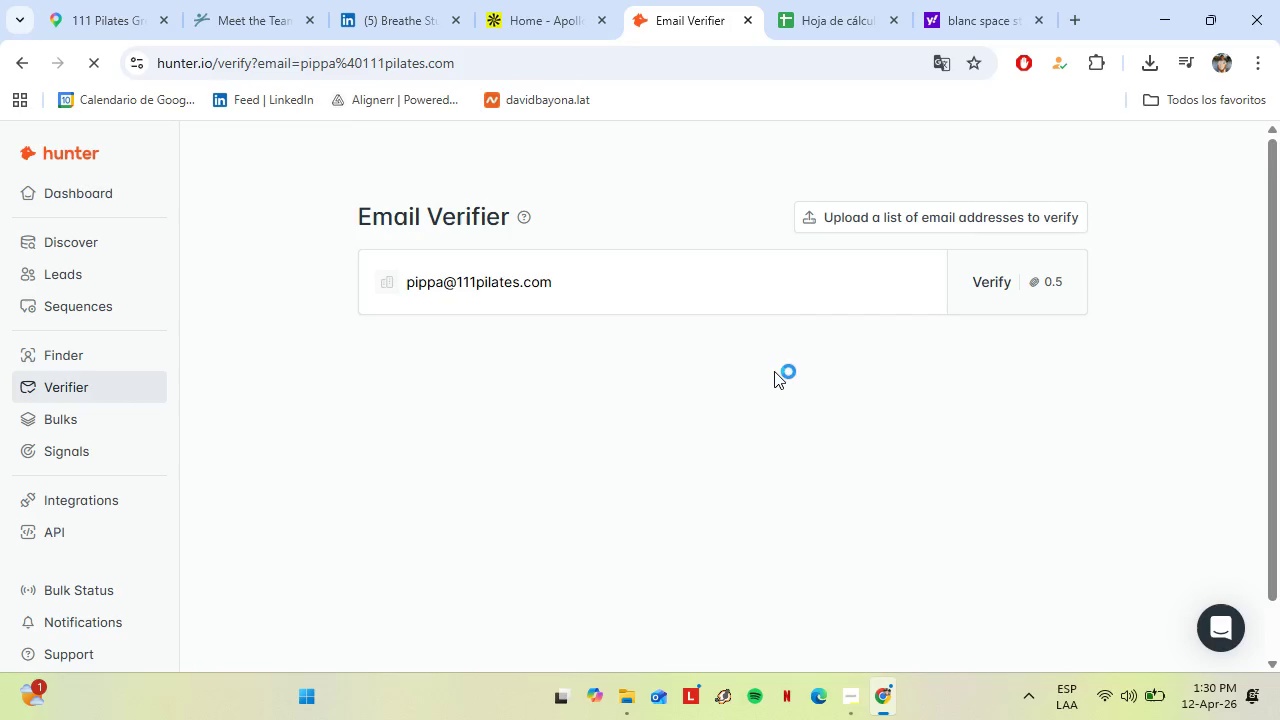 
mouse_move([749, 372])
 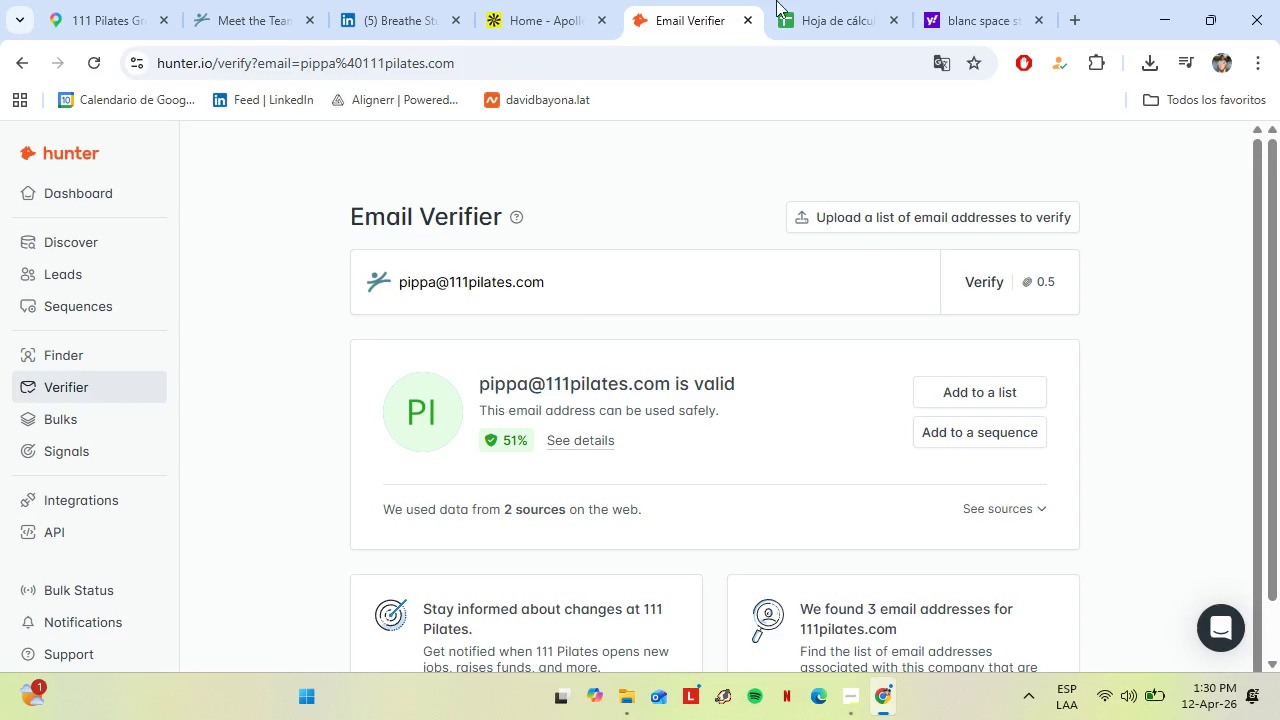 
left_click([846, 0])
 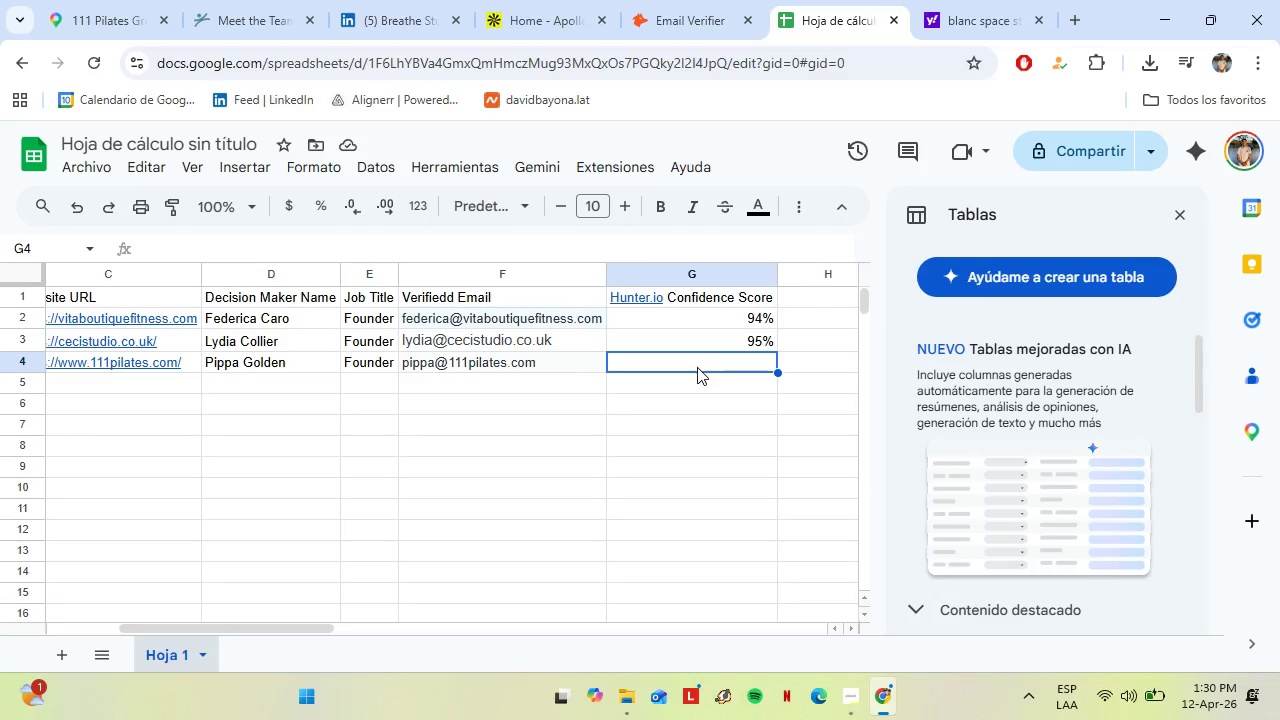 
type(6)
key(Backspace)
type(51%)
 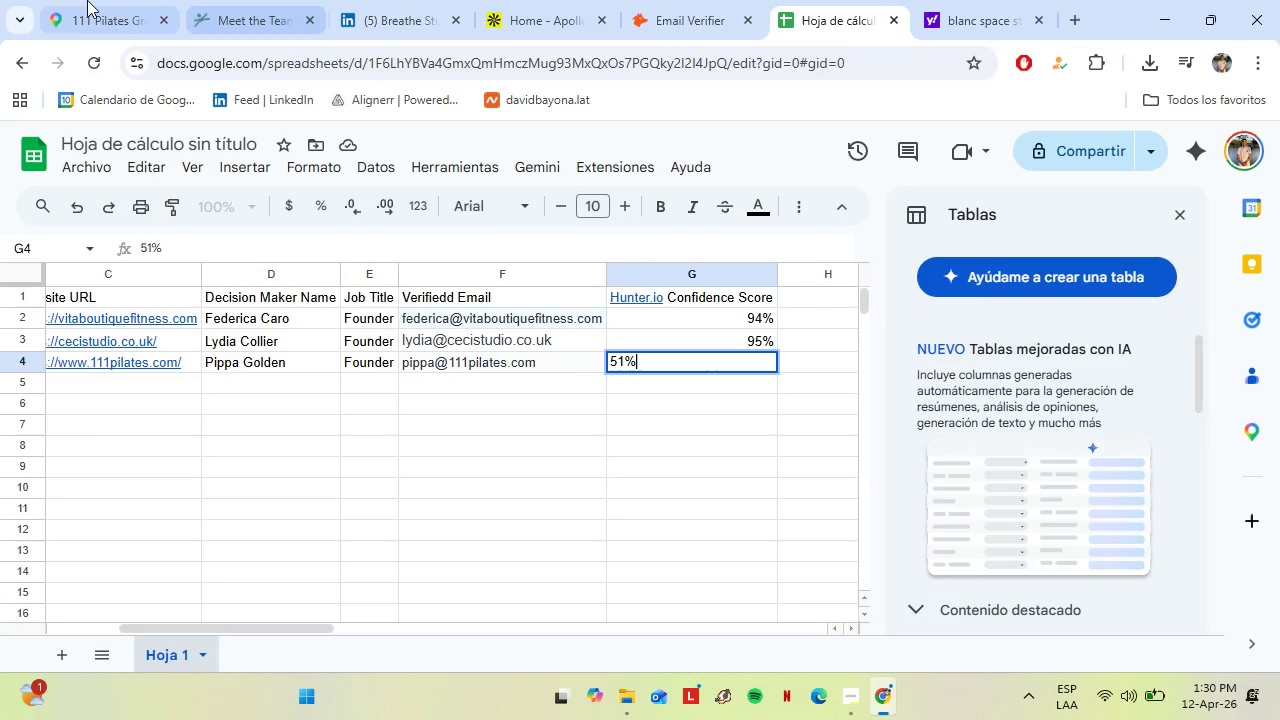 
left_click([85, 0])
 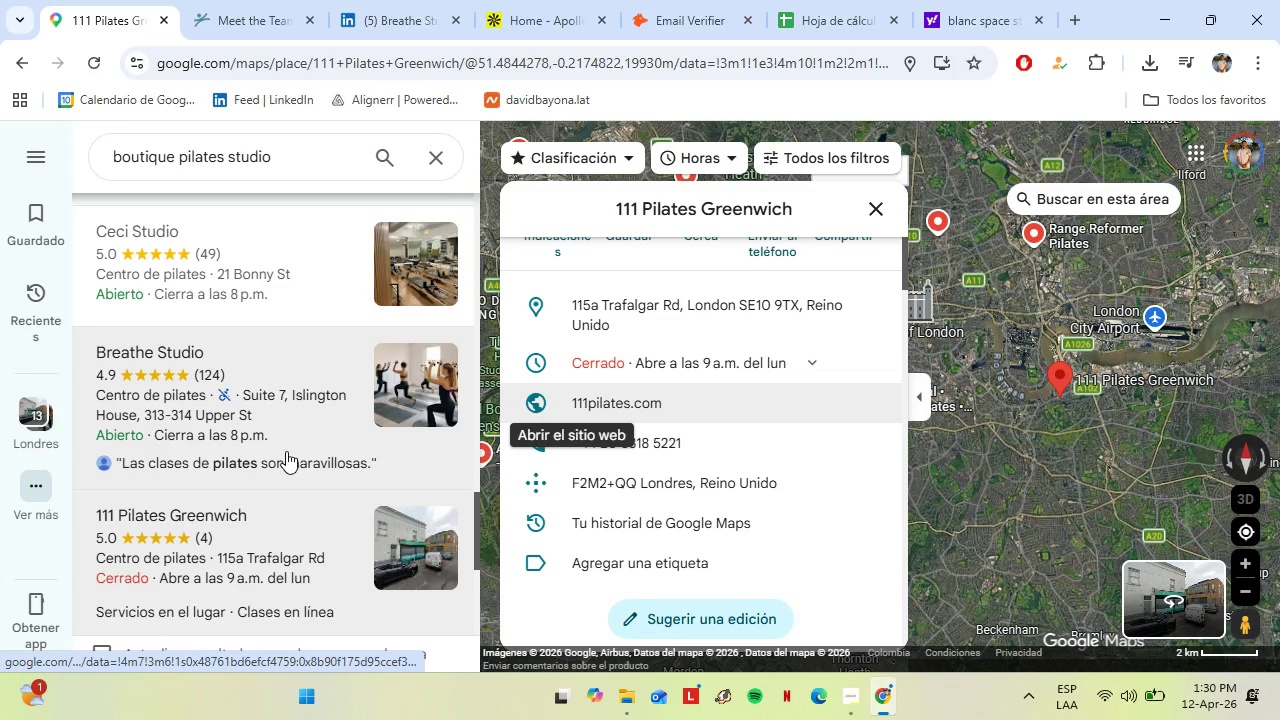 
scroll: coordinate [285, 451], scroll_direction: down, amount: 2.0
 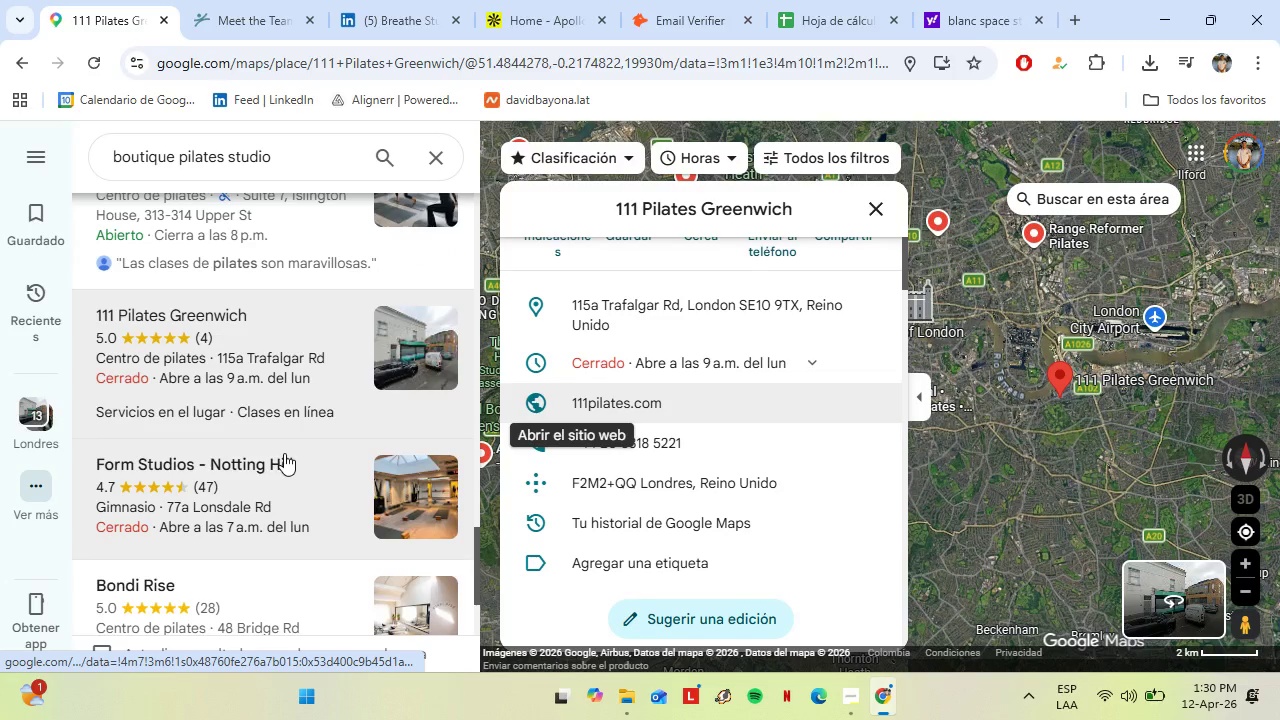 
left_click([284, 453])
 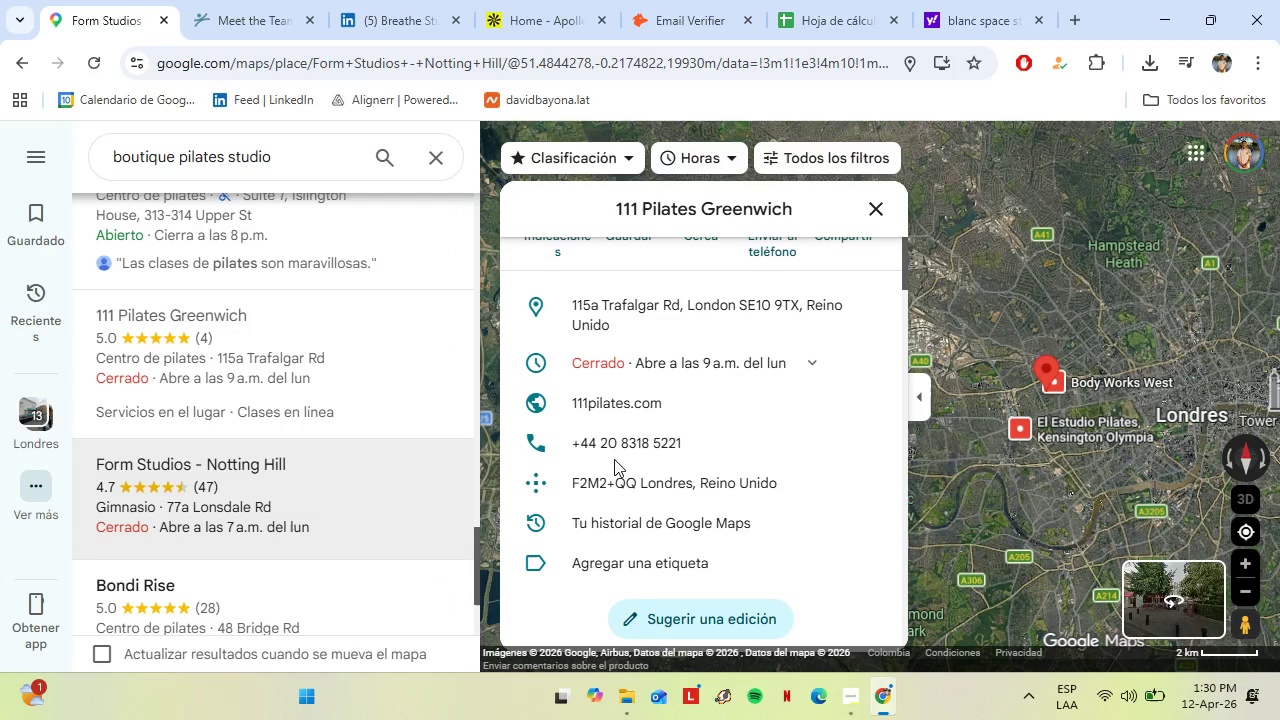 
scroll: coordinate [669, 475], scroll_direction: down, amount: 4.0
 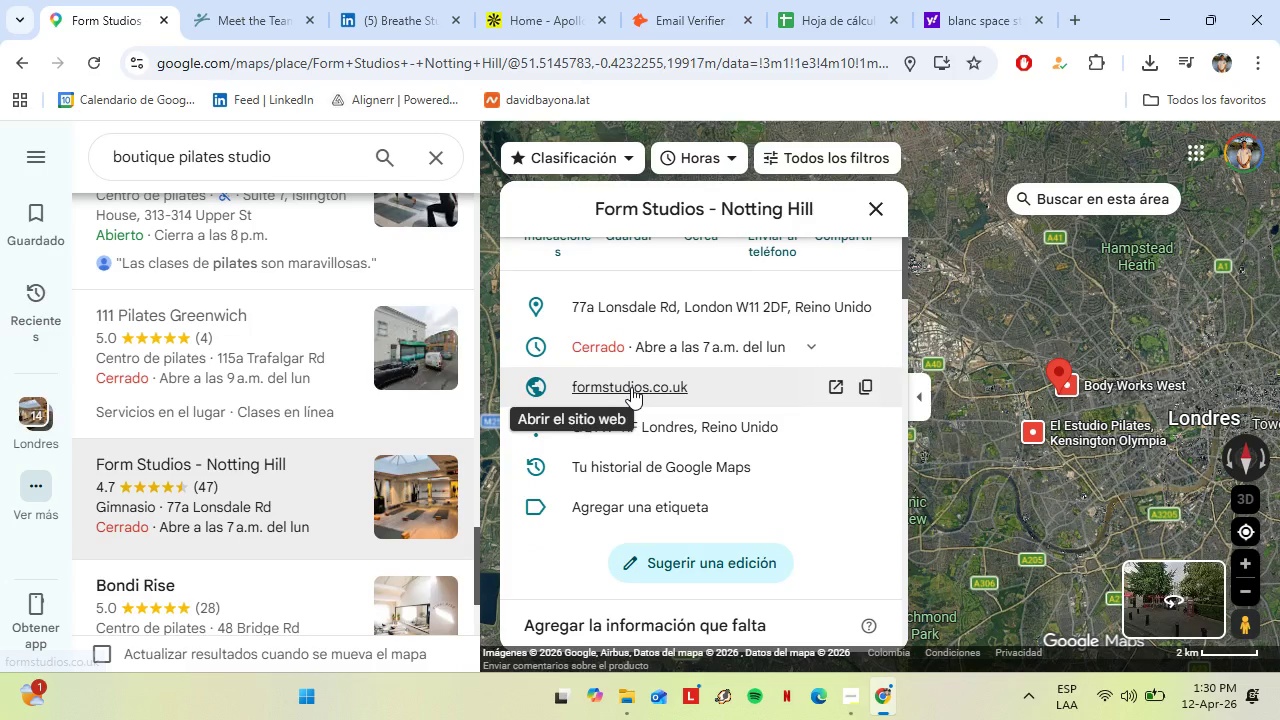 
left_click([631, 387])
 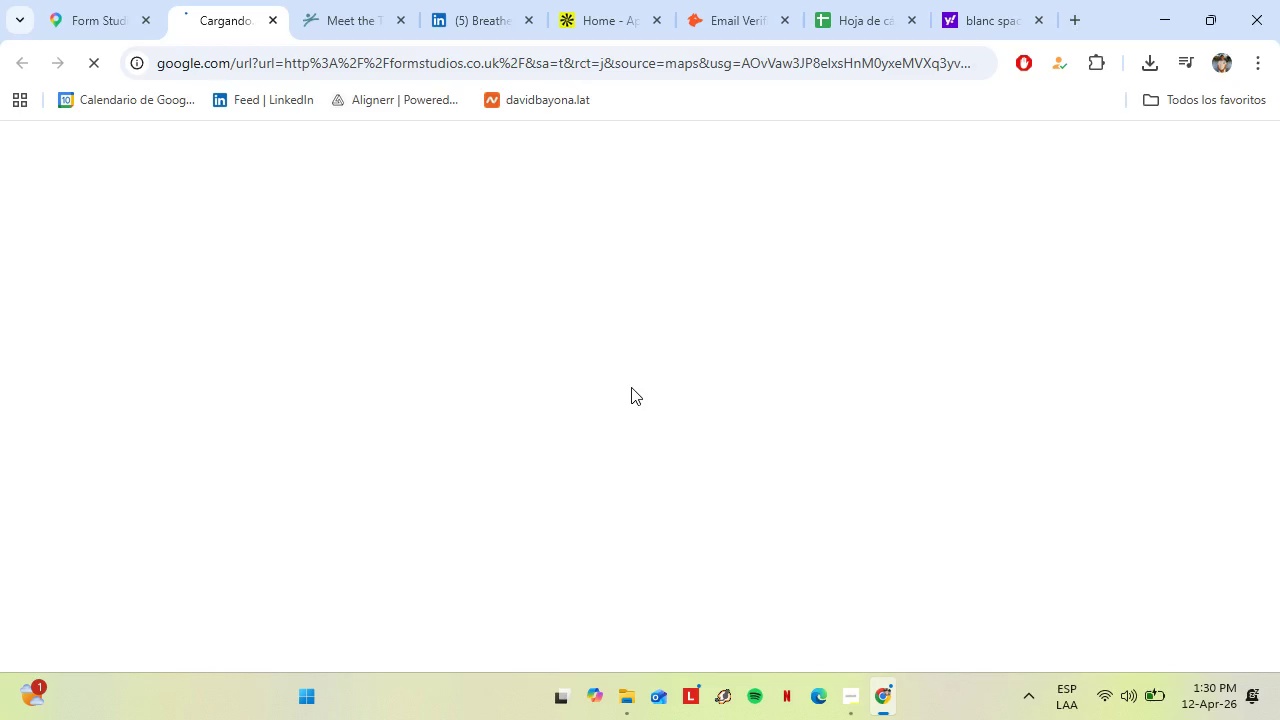 
left_click([144, 0])
 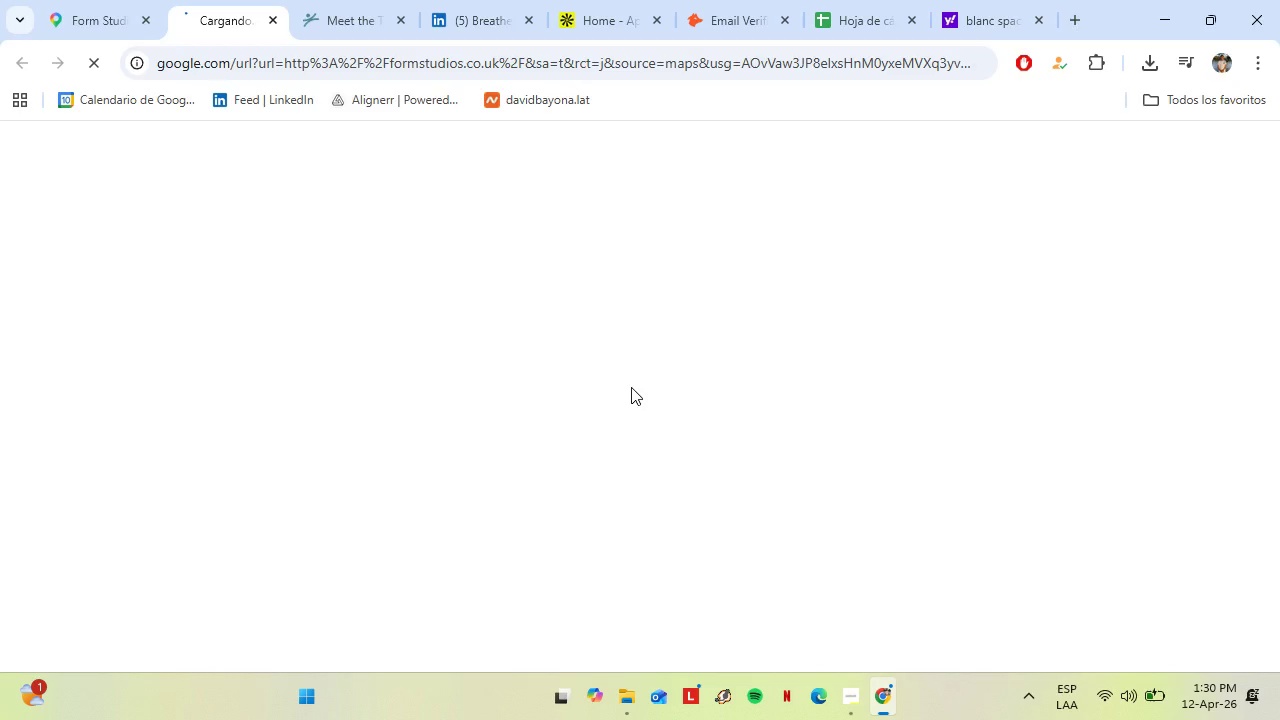 
scroll: coordinate [355, 598], scroll_direction: down, amount: 1.0
 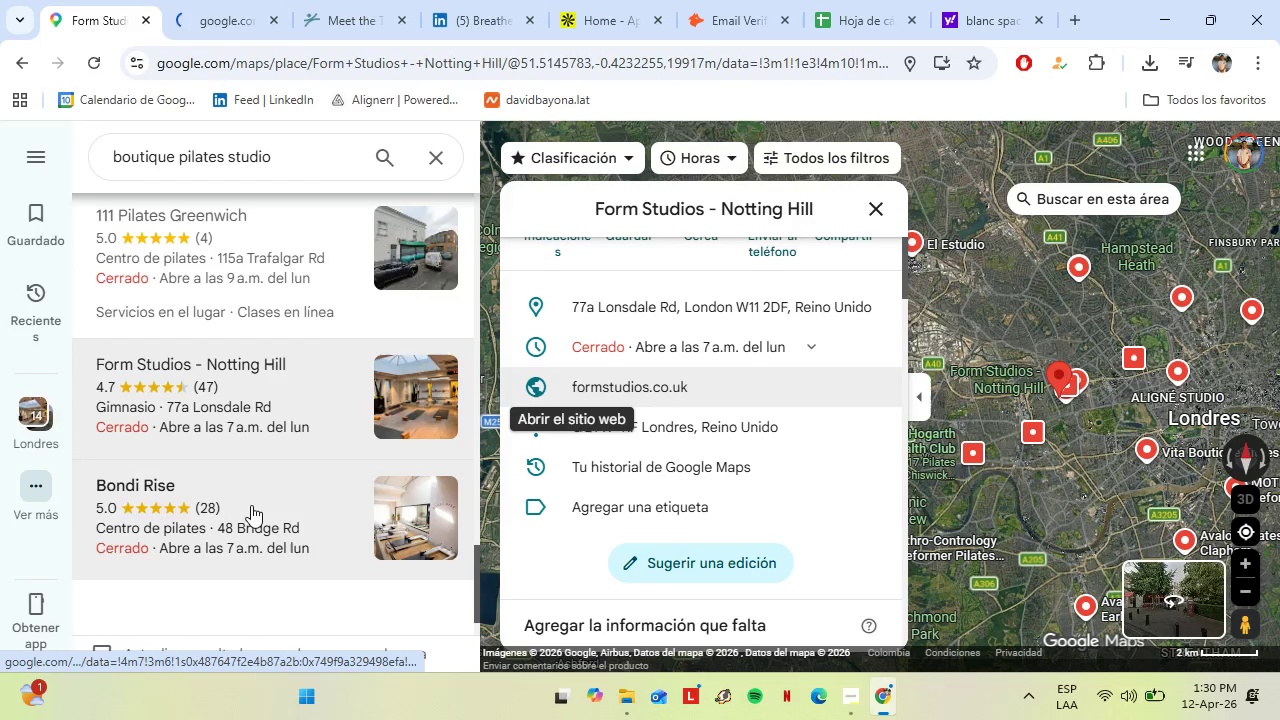 
left_click([251, 504])
 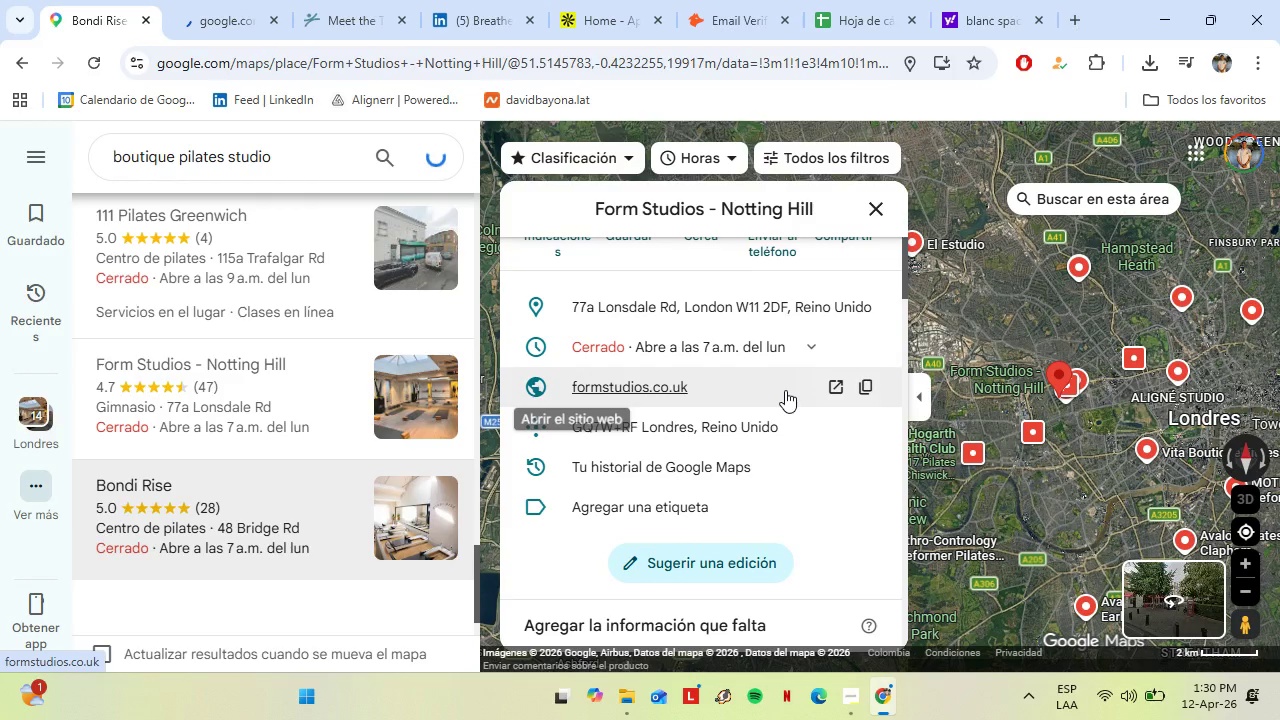 
scroll: coordinate [716, 455], scroll_direction: down, amount: 3.0
 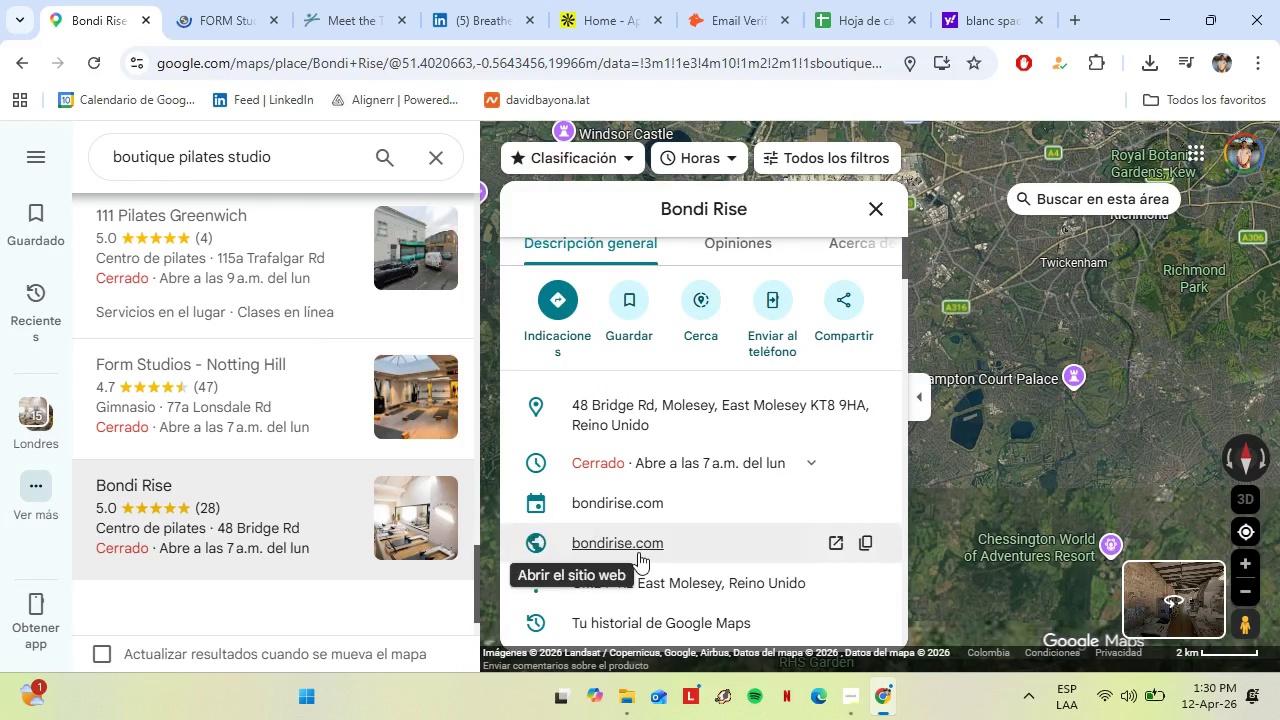 
left_click([643, 550])
 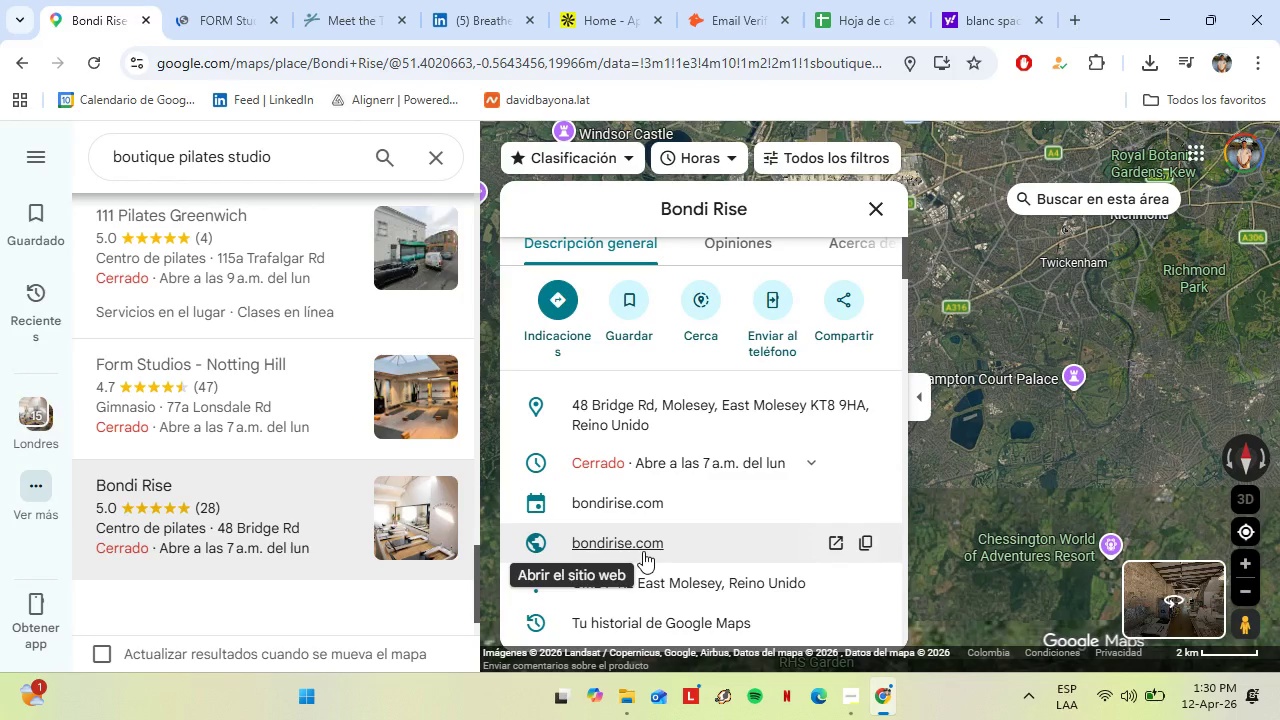 
left_click([294, 0])
 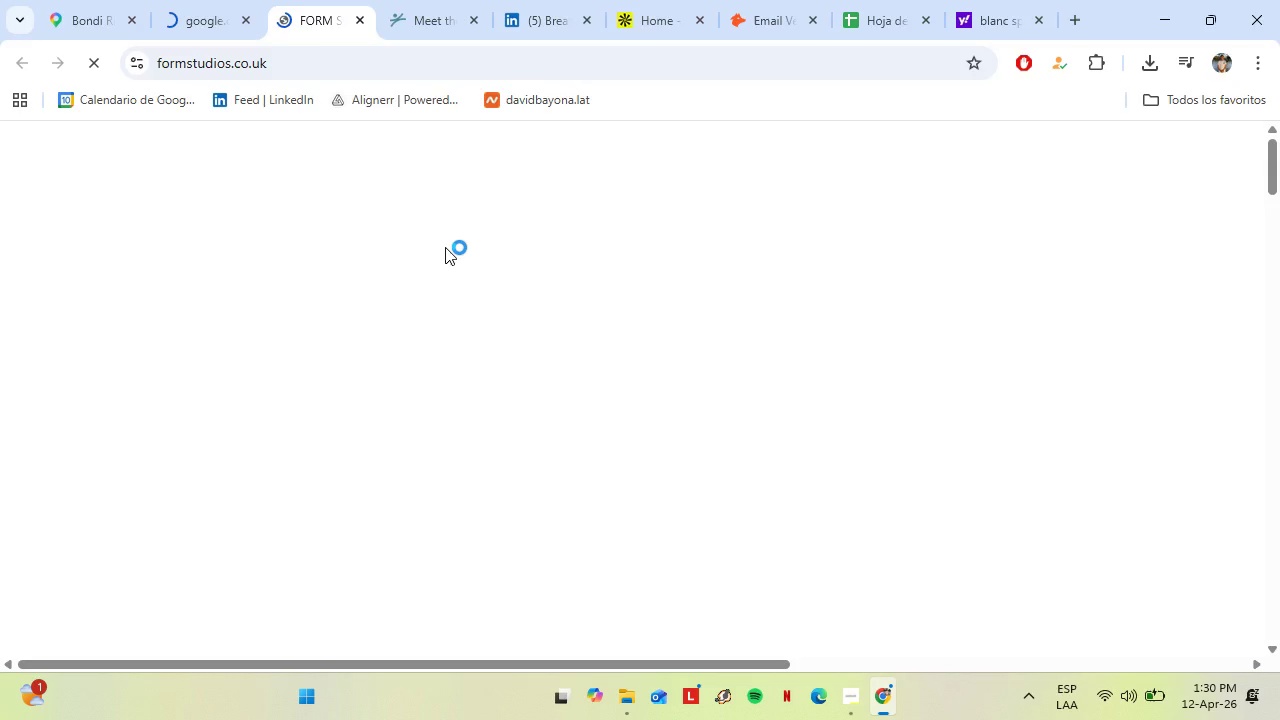 
wait(8.92)
 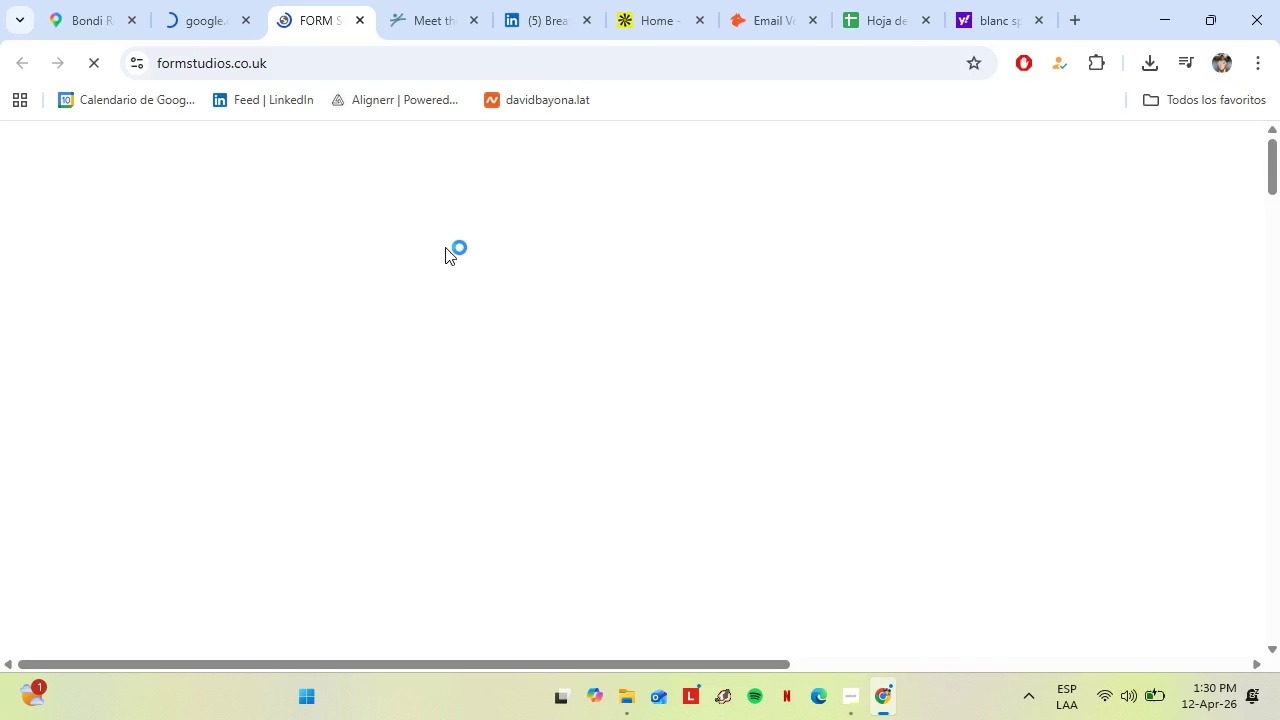 
left_click([850, 608])